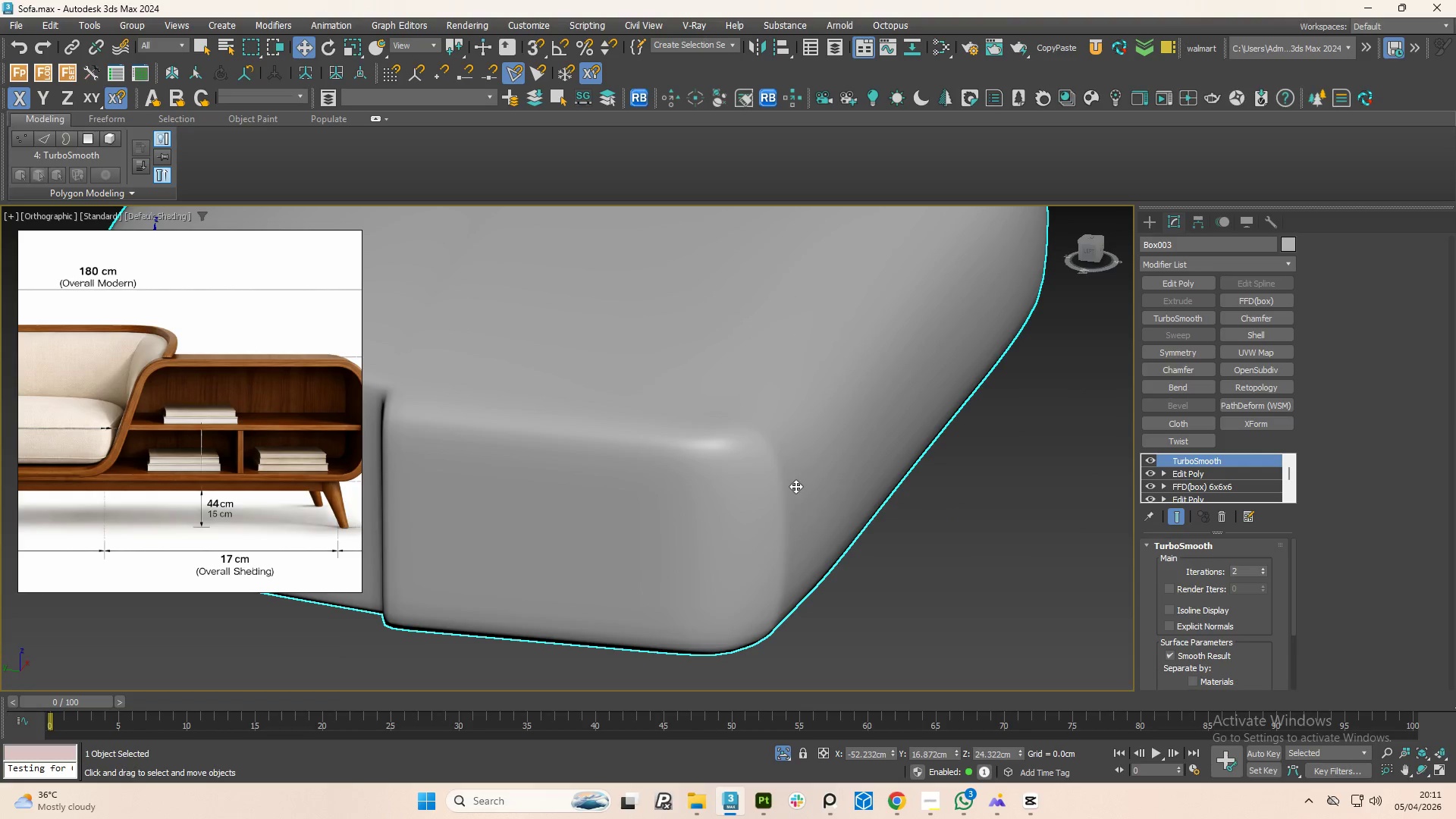 
key(Control+Z)
 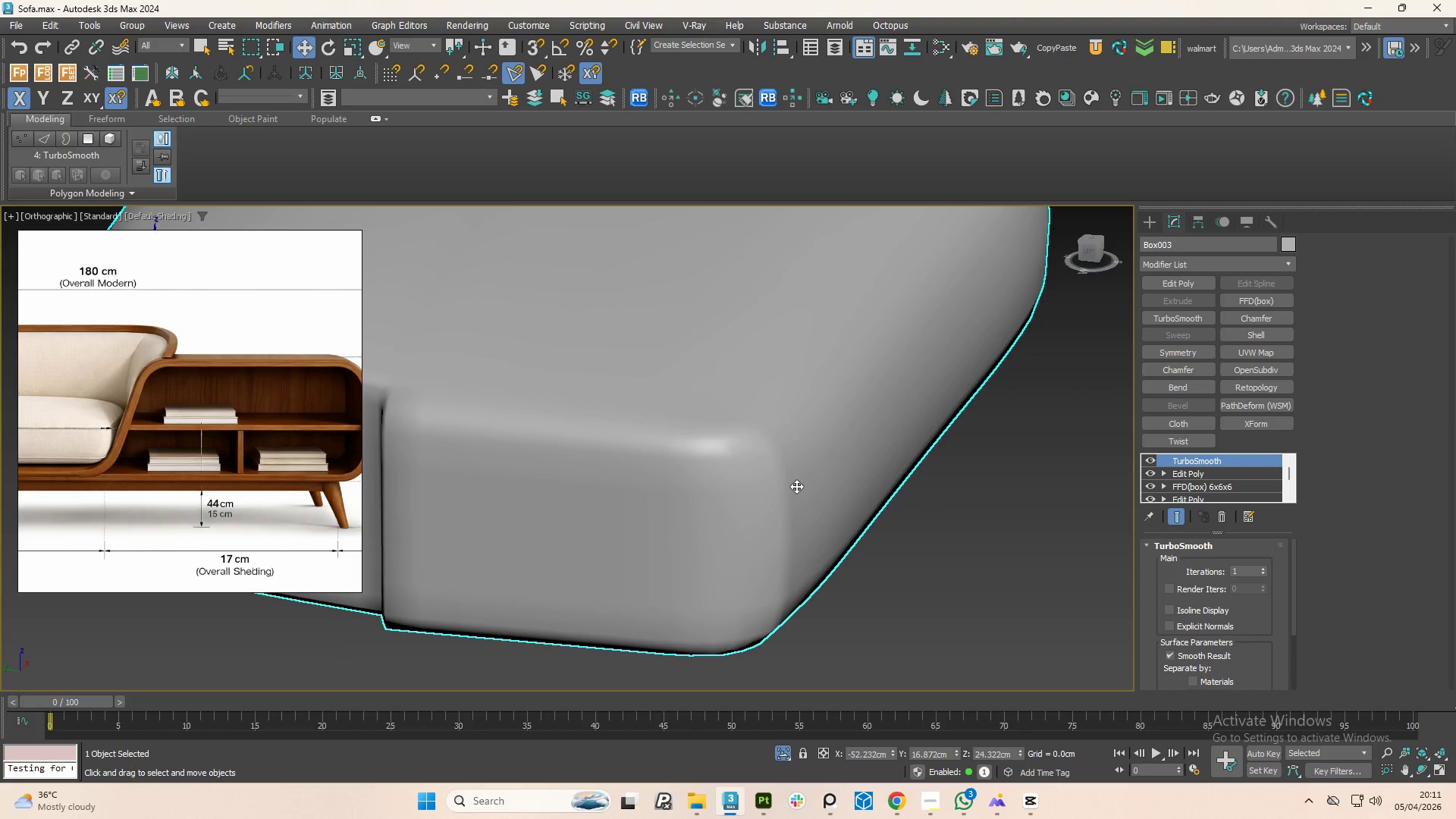 
key(Control+Z)
 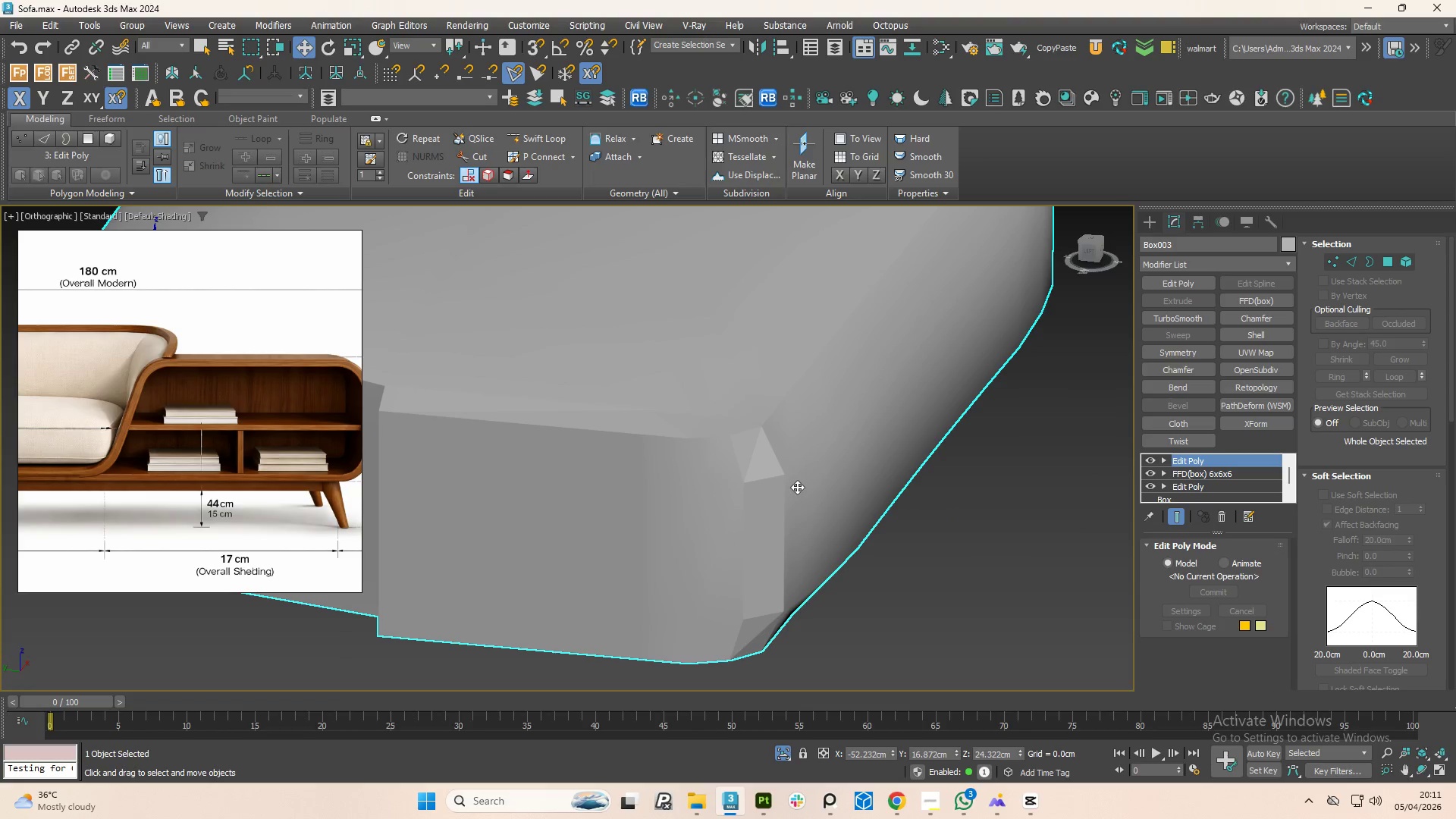 
key(F3)
 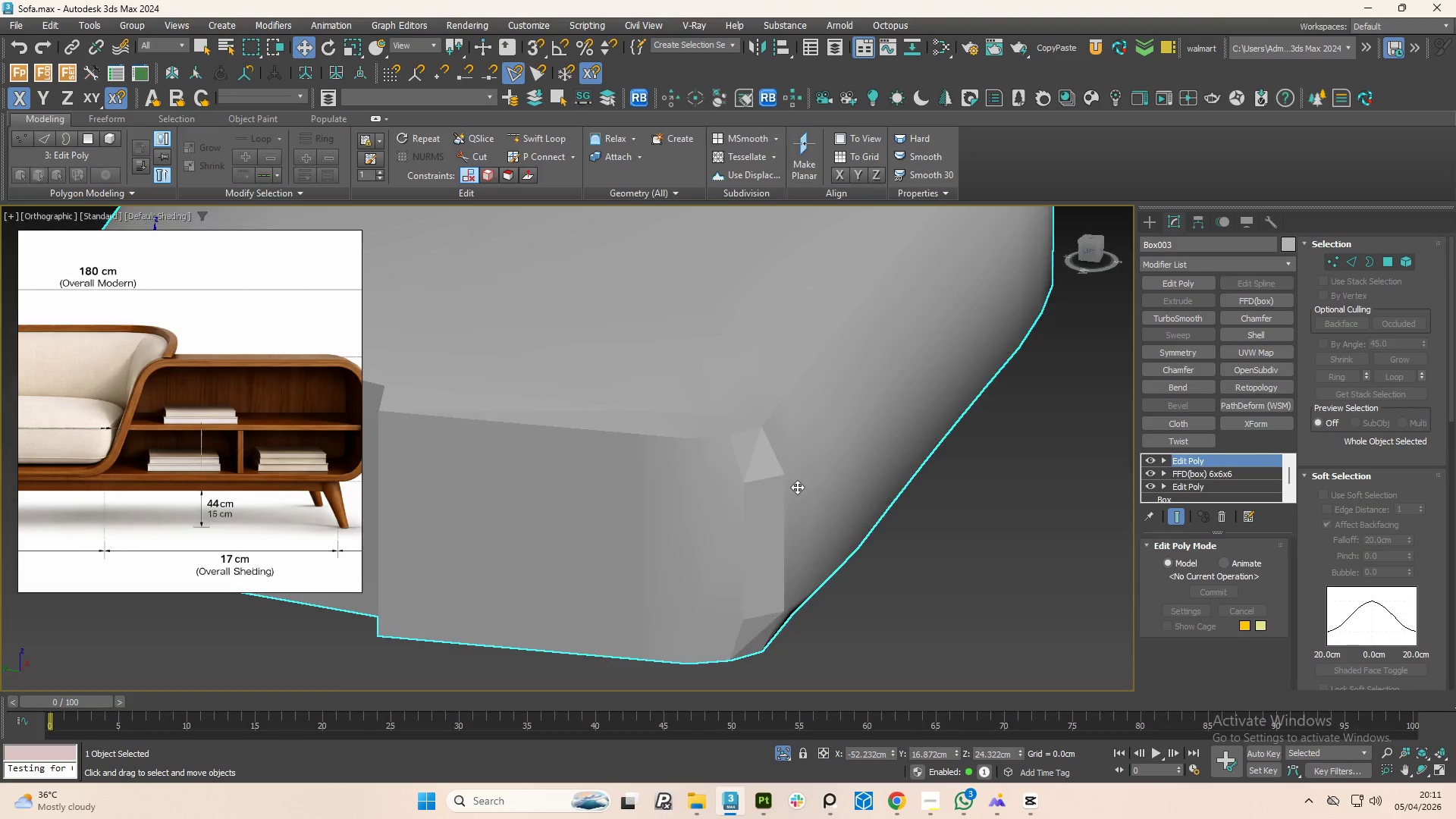 
key(F3)